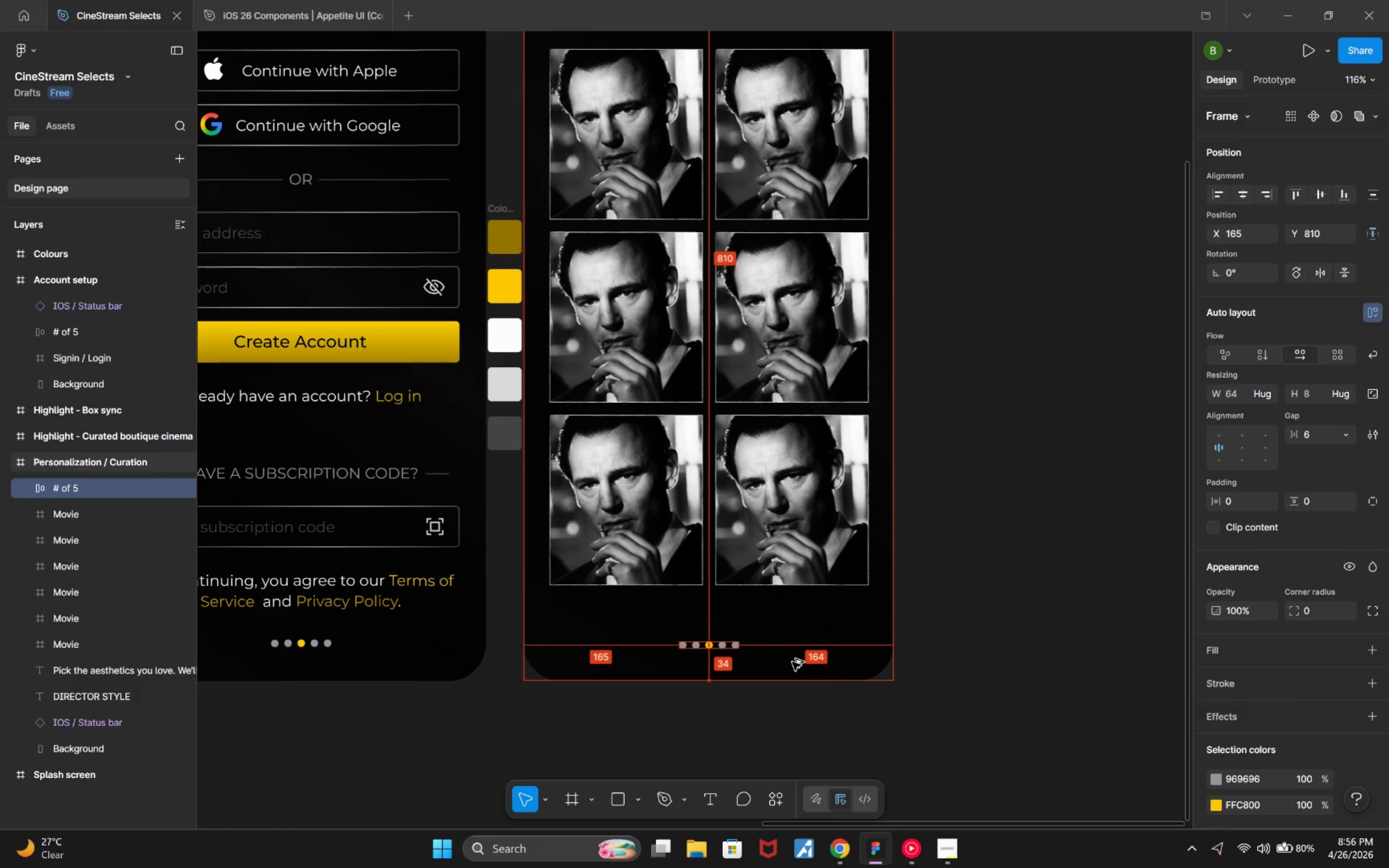 
key(Alt+ArrowUp)
 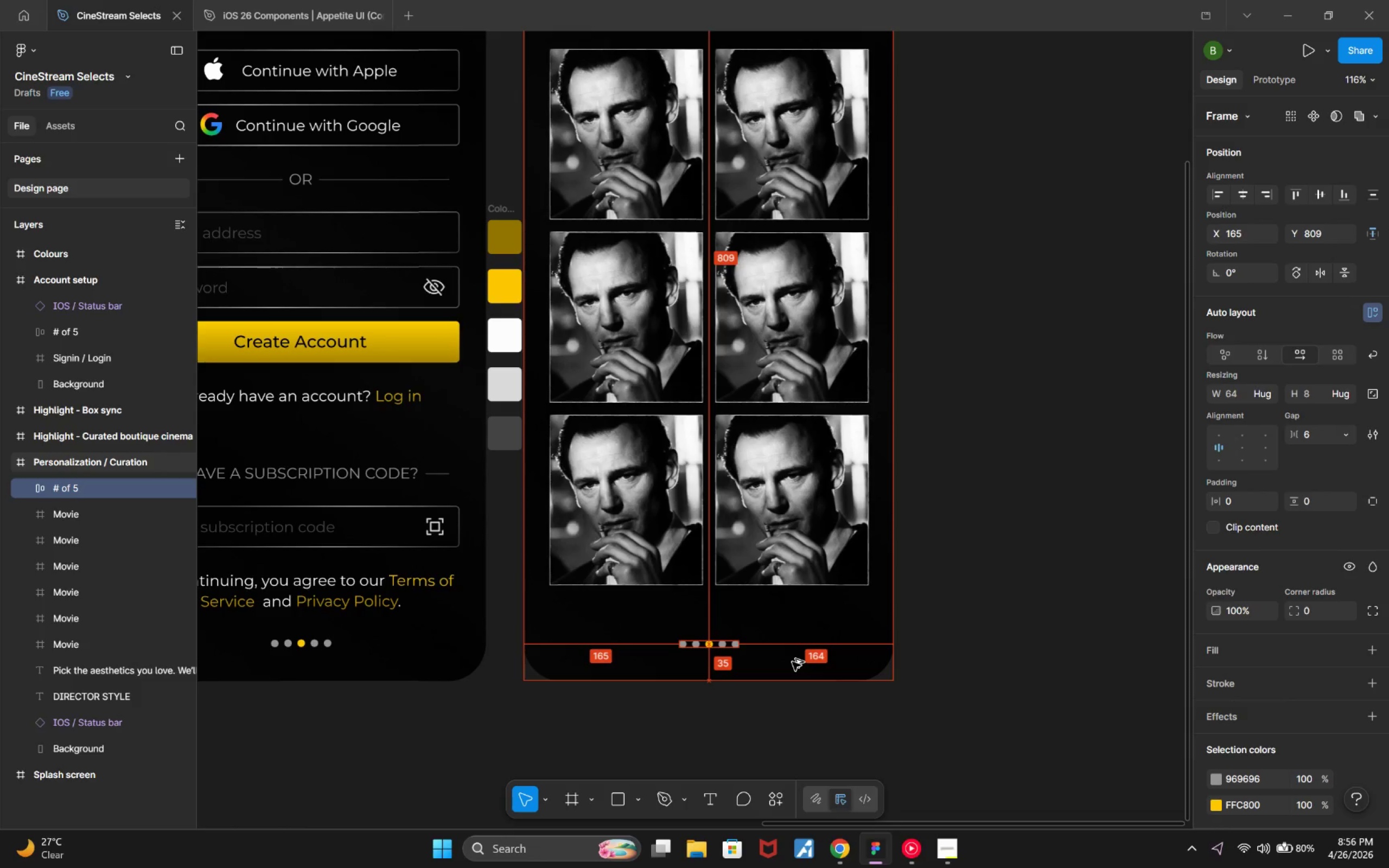 
key(Alt+ArrowUp)
 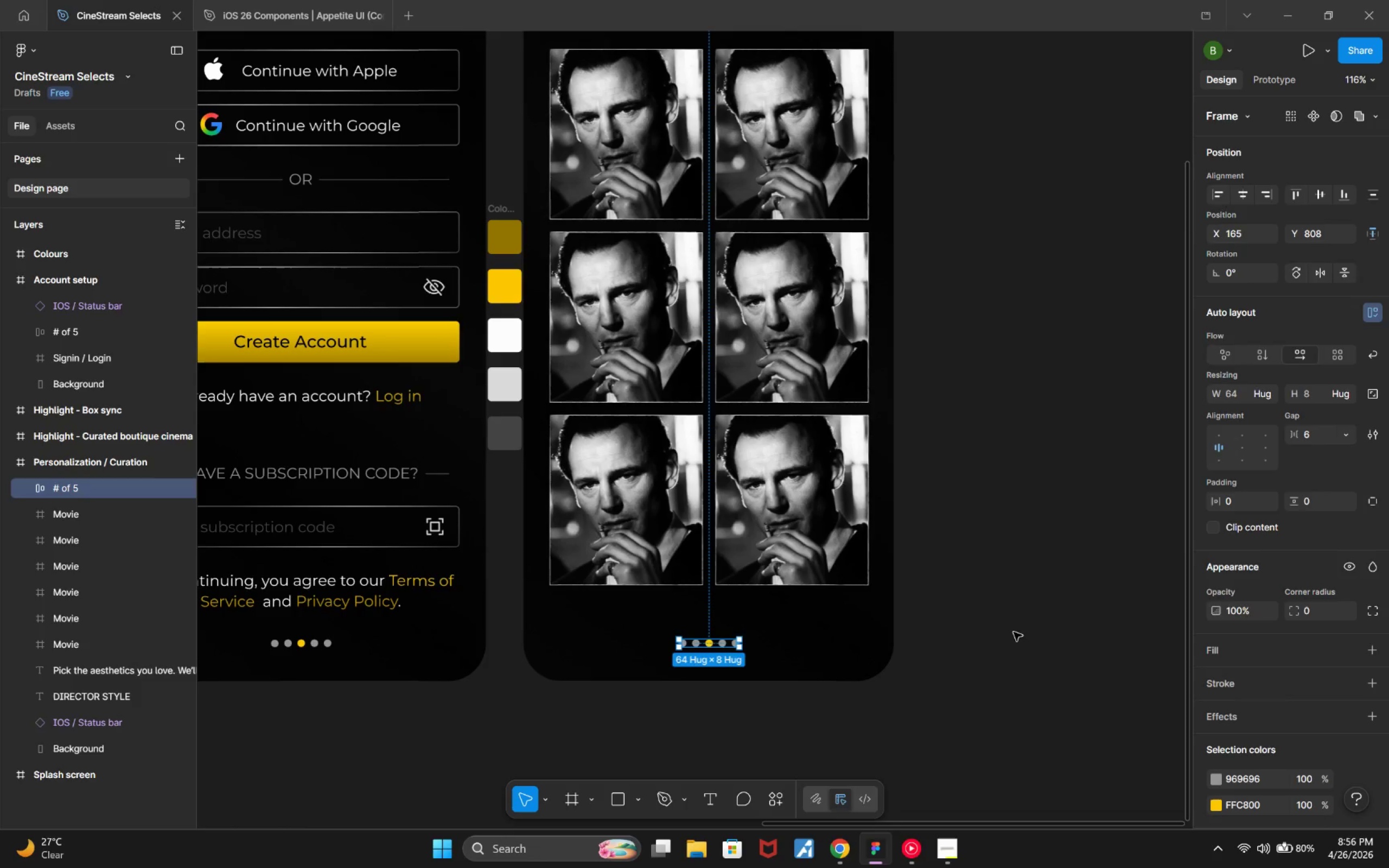 
hold_key(key=ControlLeft, duration=0.5)
scroll: coordinate [972, 641], scroll_direction: down, amount: 3.0
 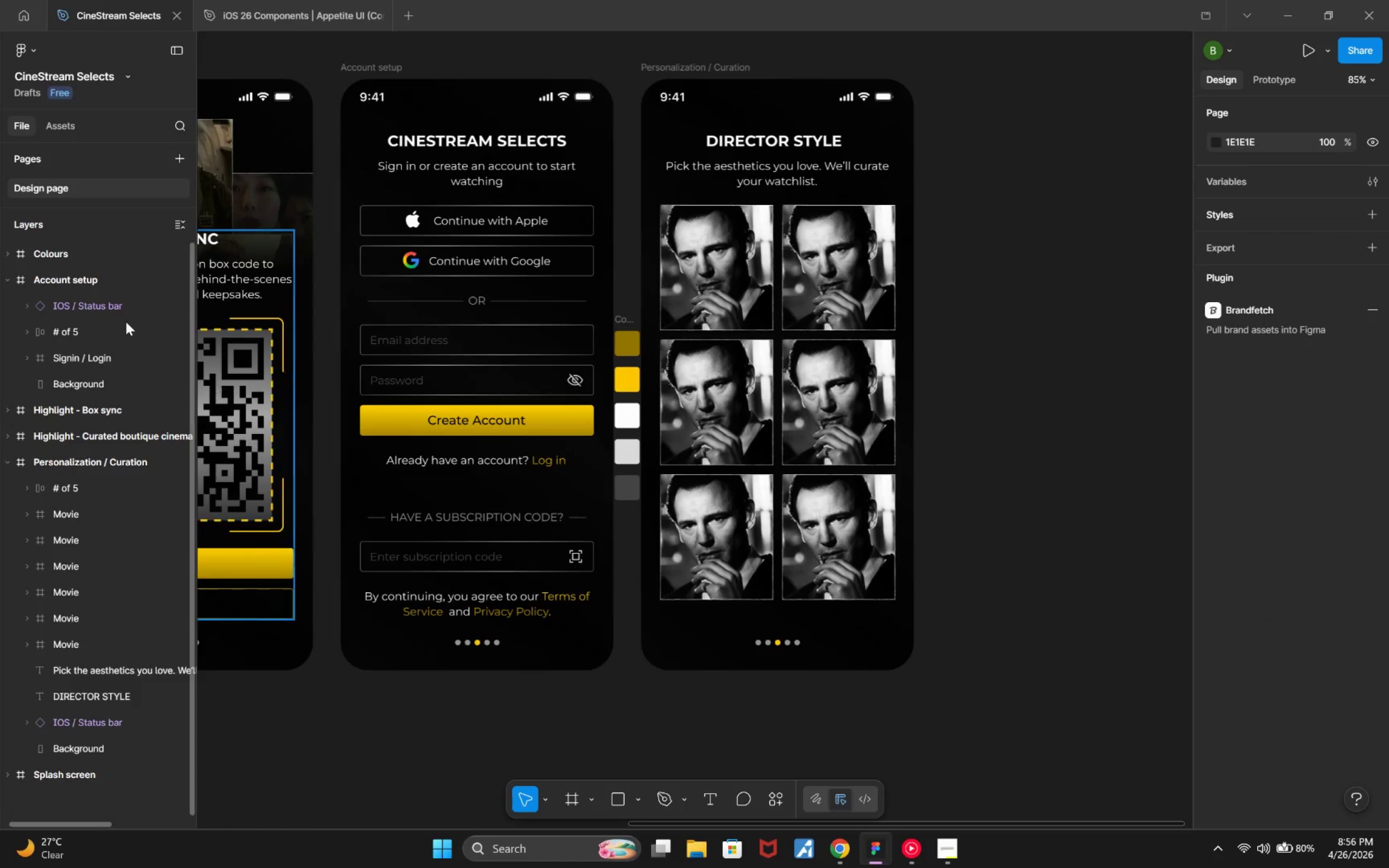 
key(Control+ControlLeft)
 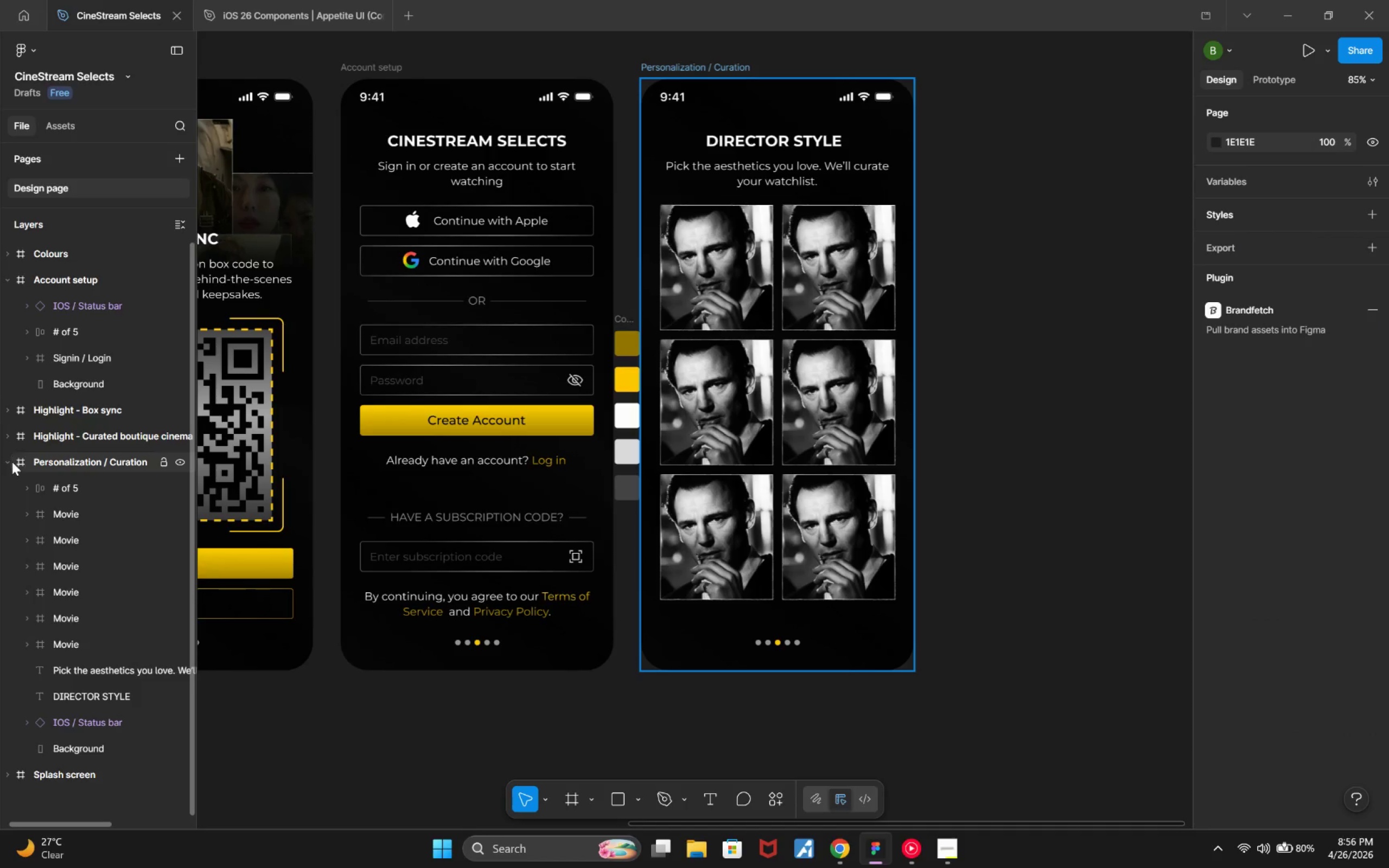 
left_click([7, 463])
 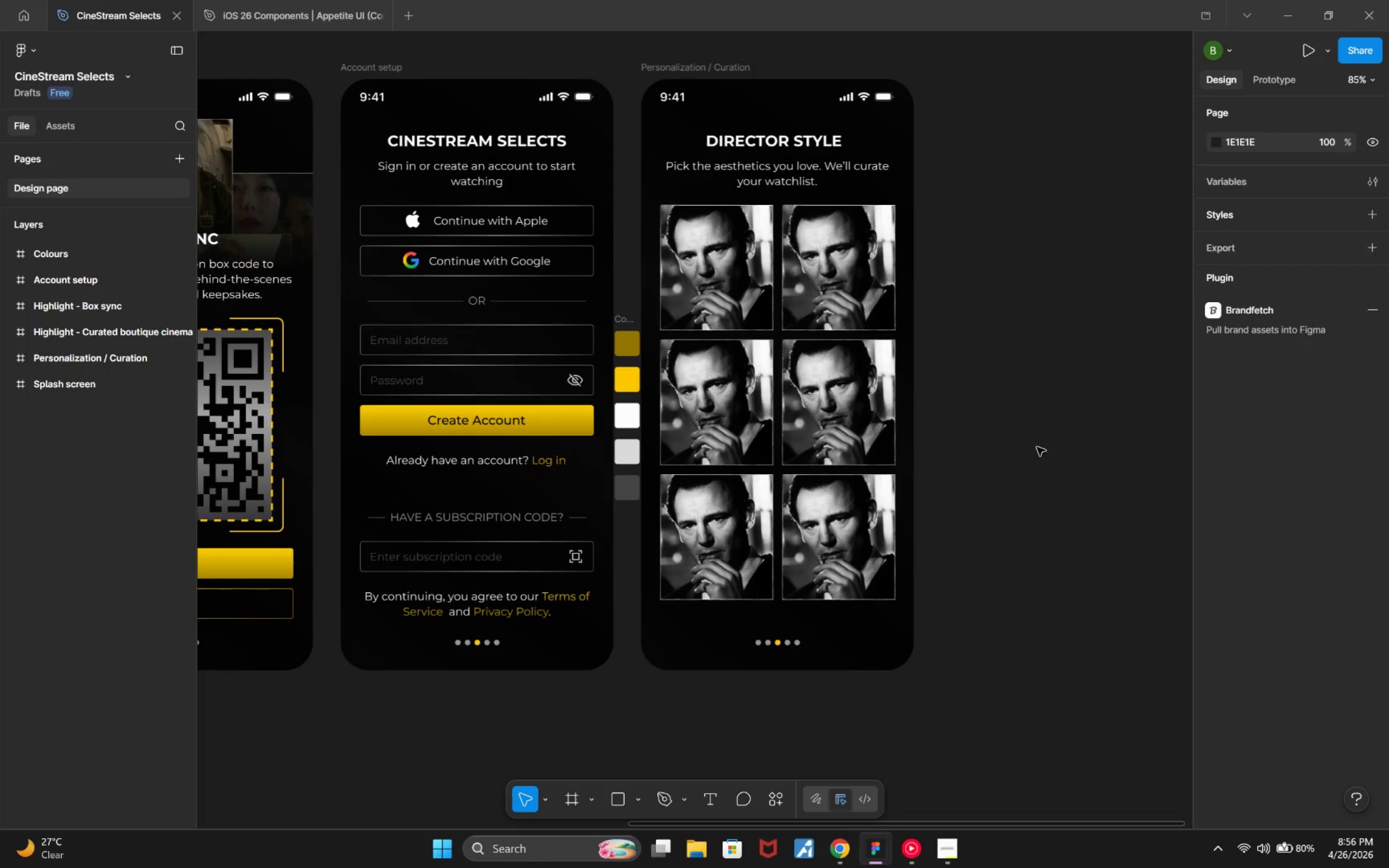 
left_click([954, 846])